 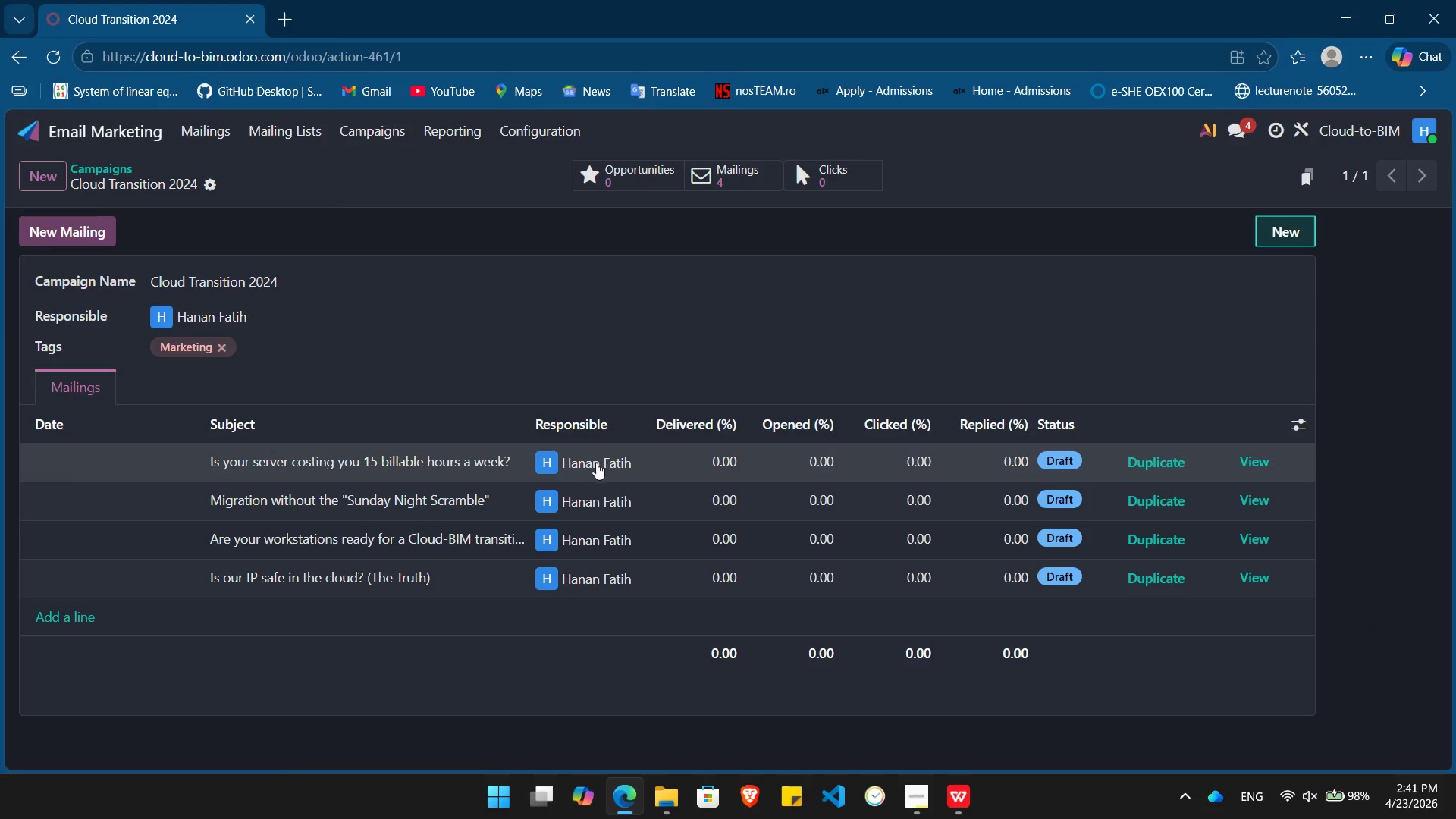 
left_click([1252, 458])
 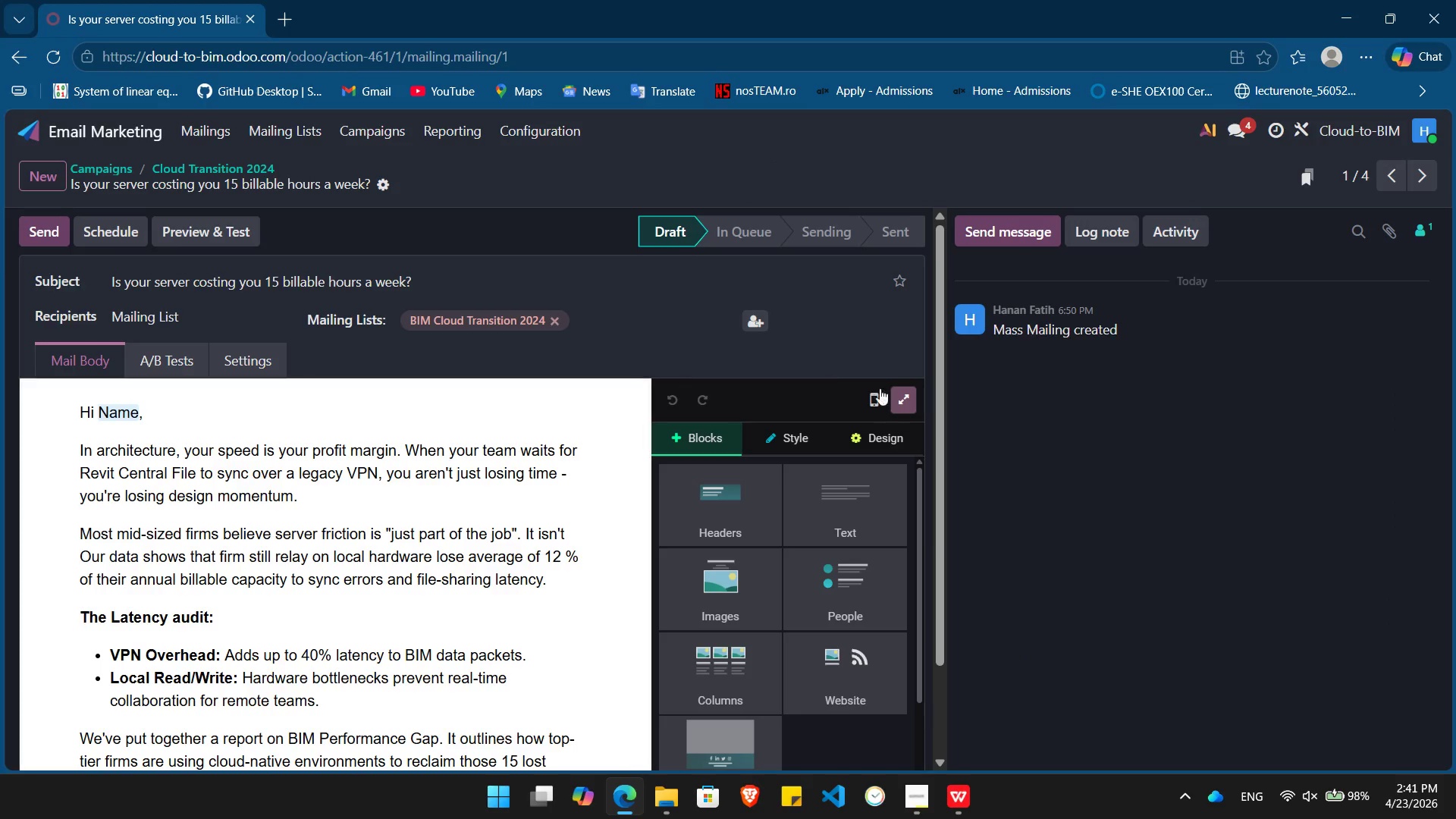 
left_click([911, 402])
 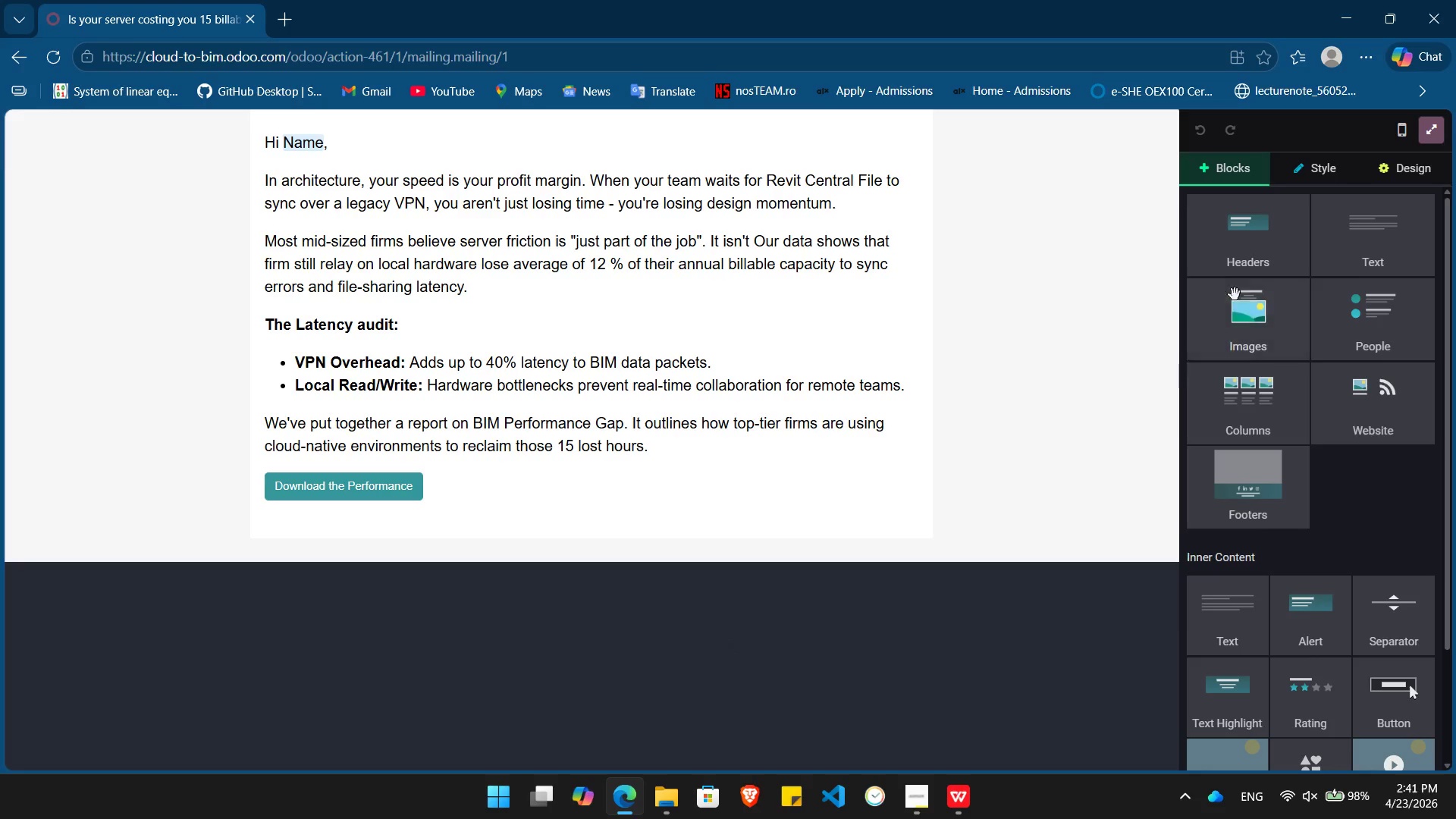 
left_click_drag(start_coordinate=[1261, 244], to_coordinate=[566, 123])
 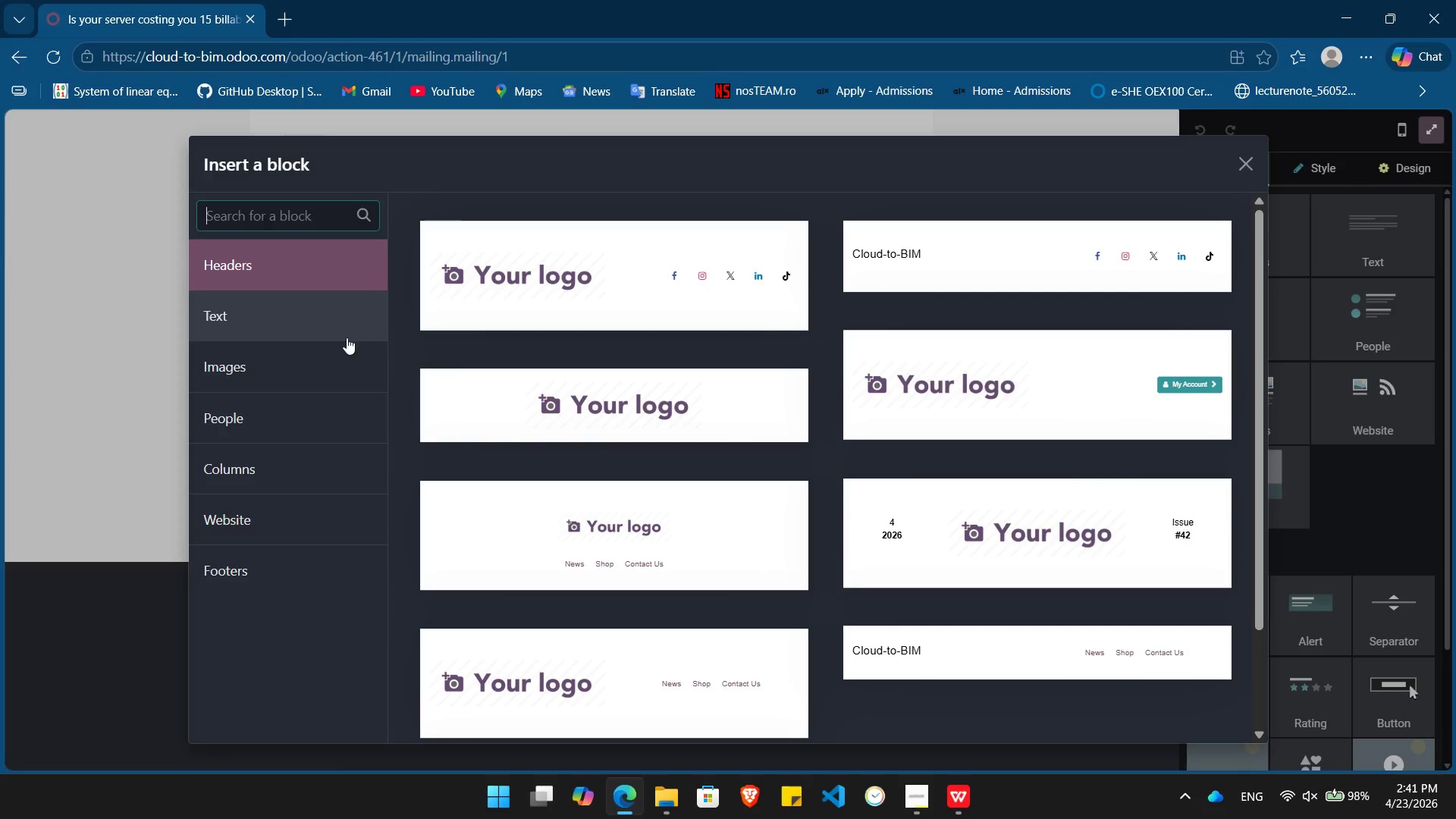 
left_click([337, 362])
 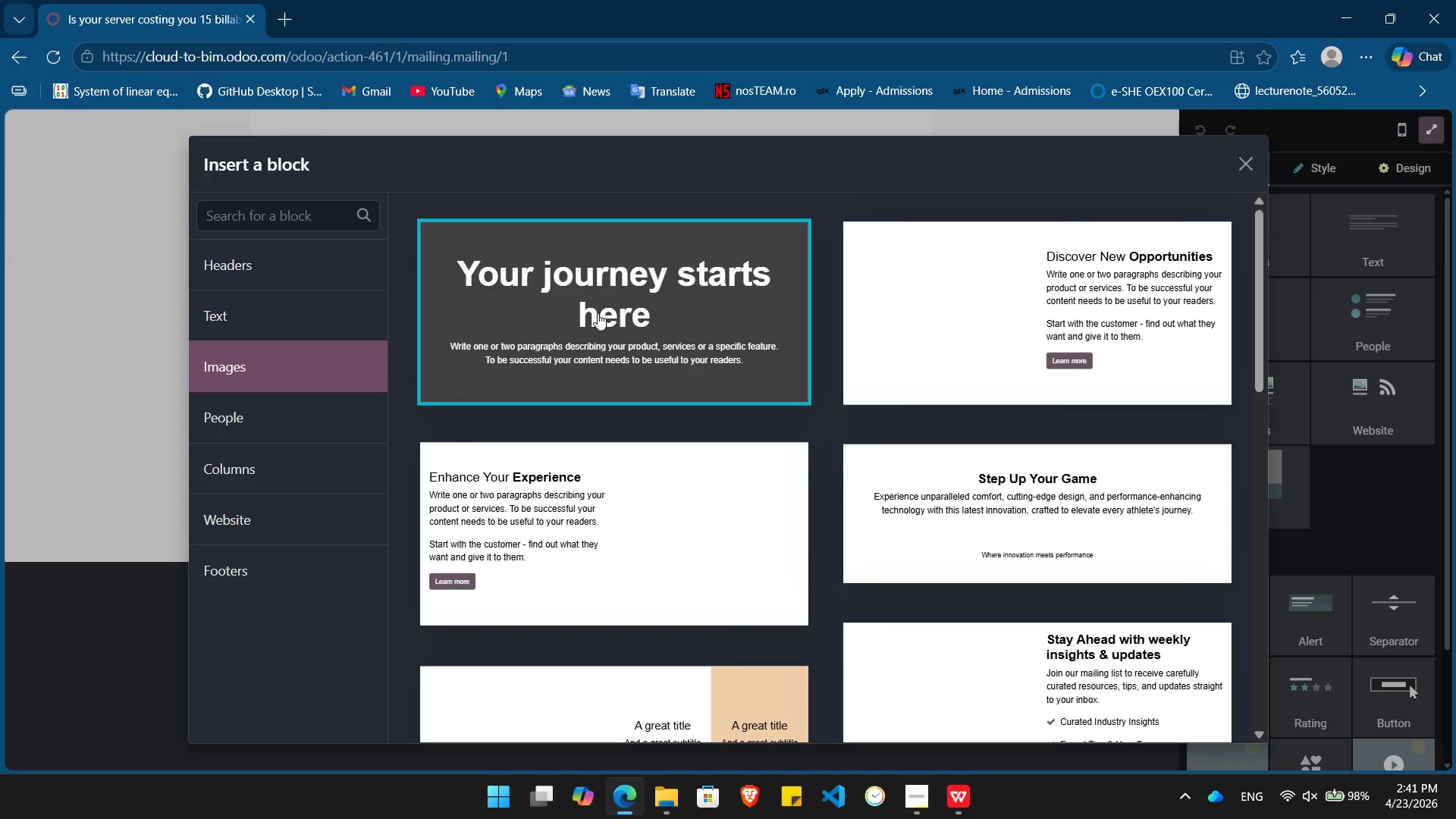 
left_click([598, 313])